 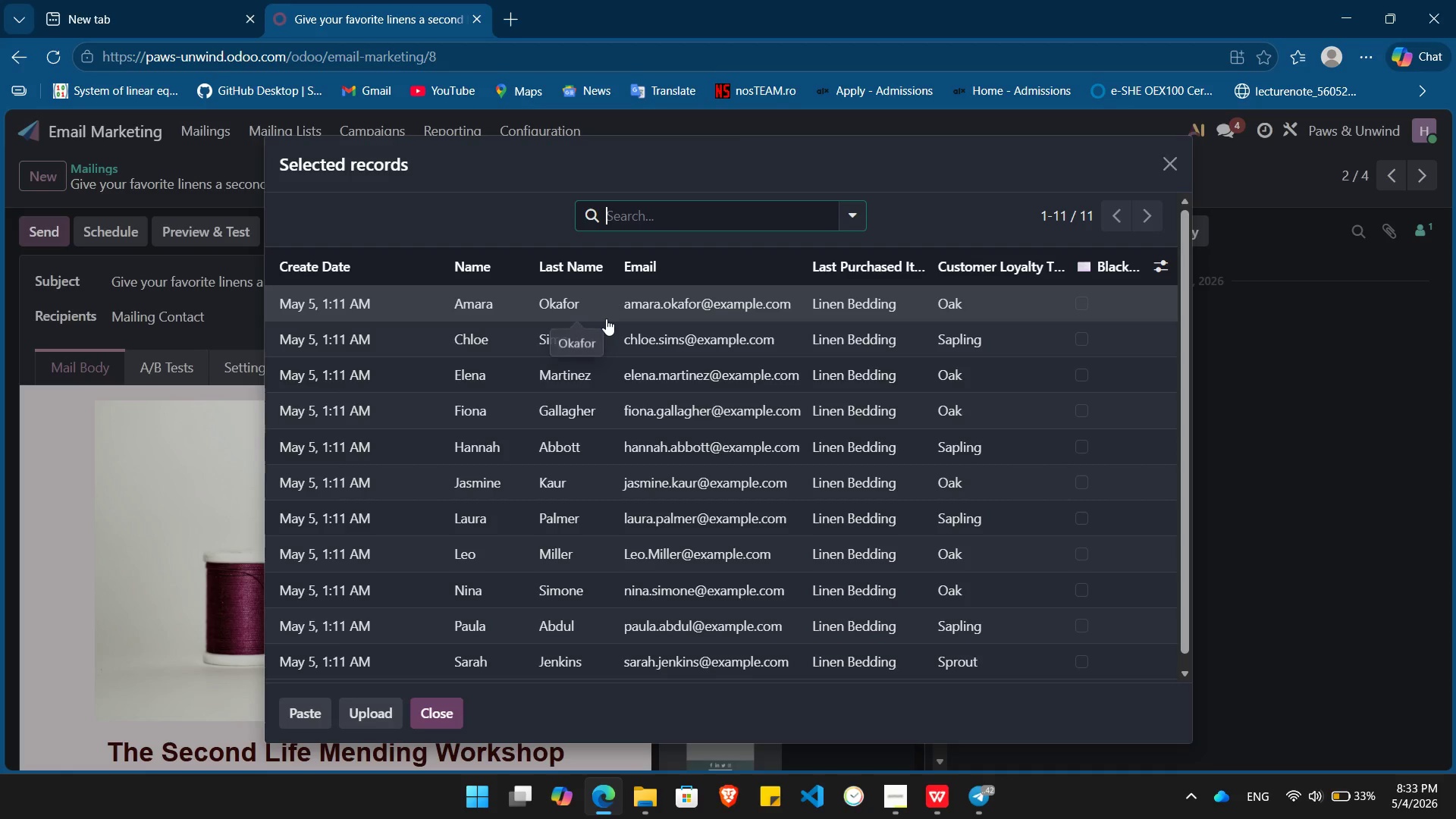 
key(PrintScreen)
 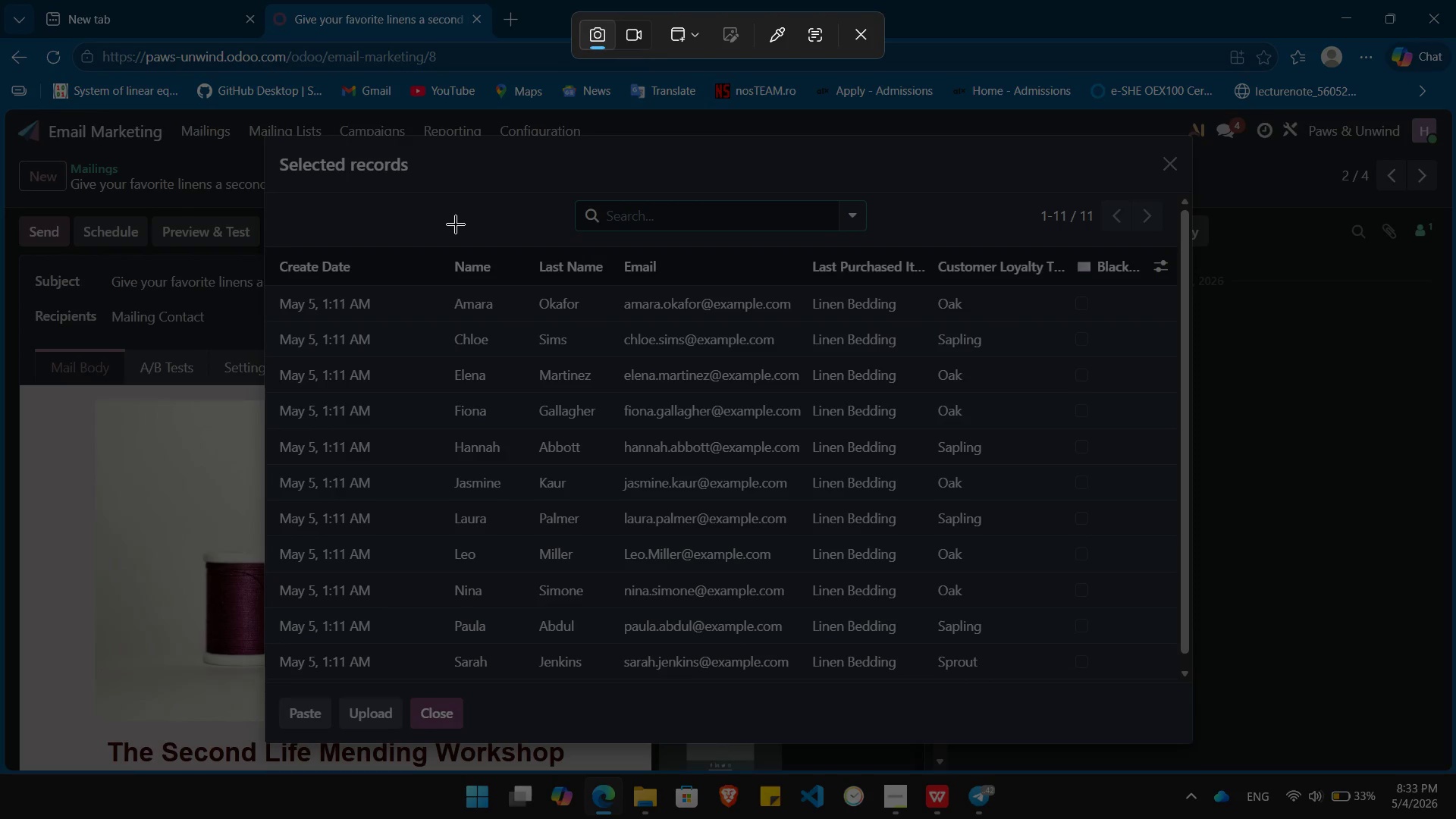 
left_click([456, 224])
 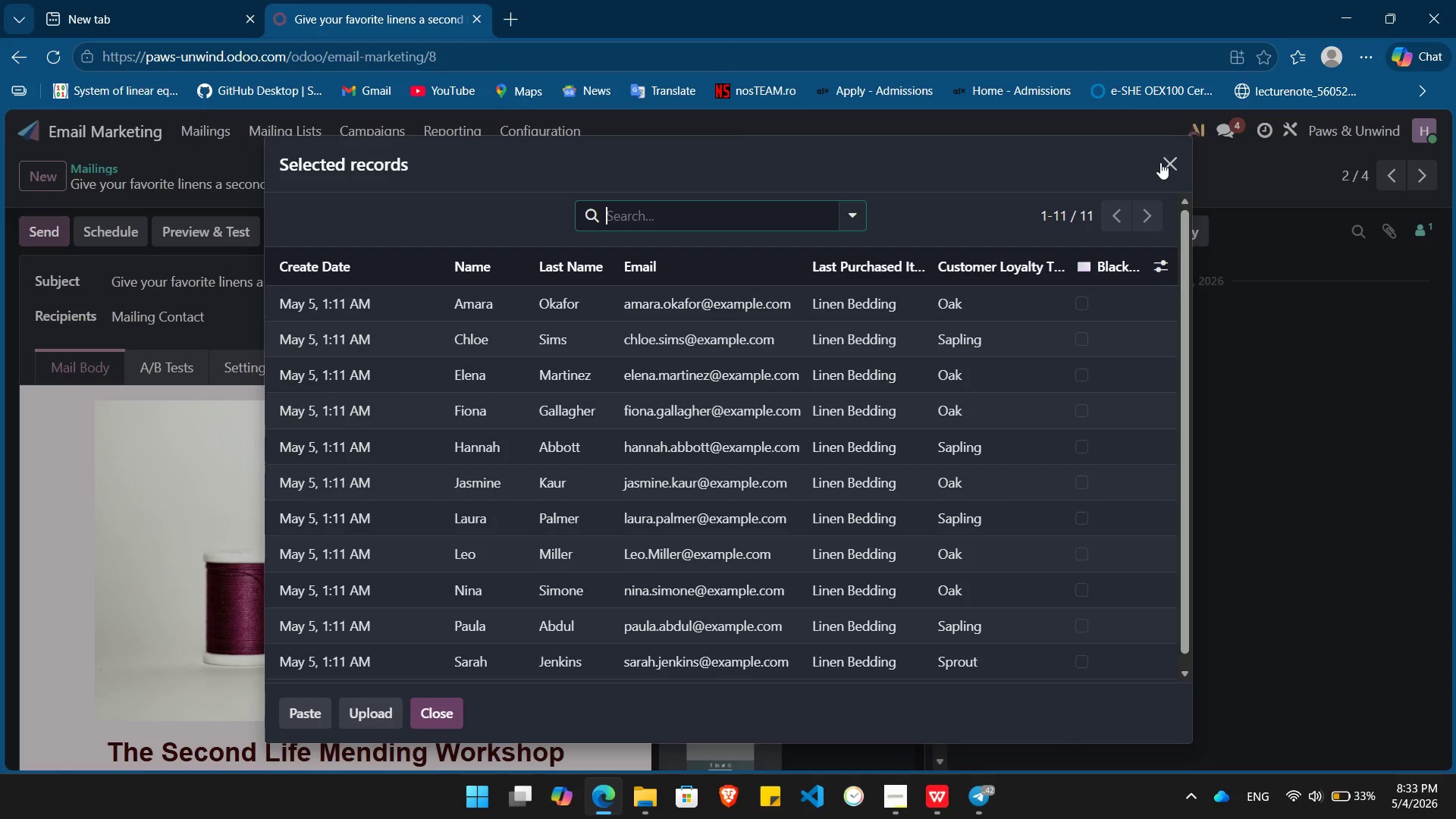 
left_click([1170, 168])
 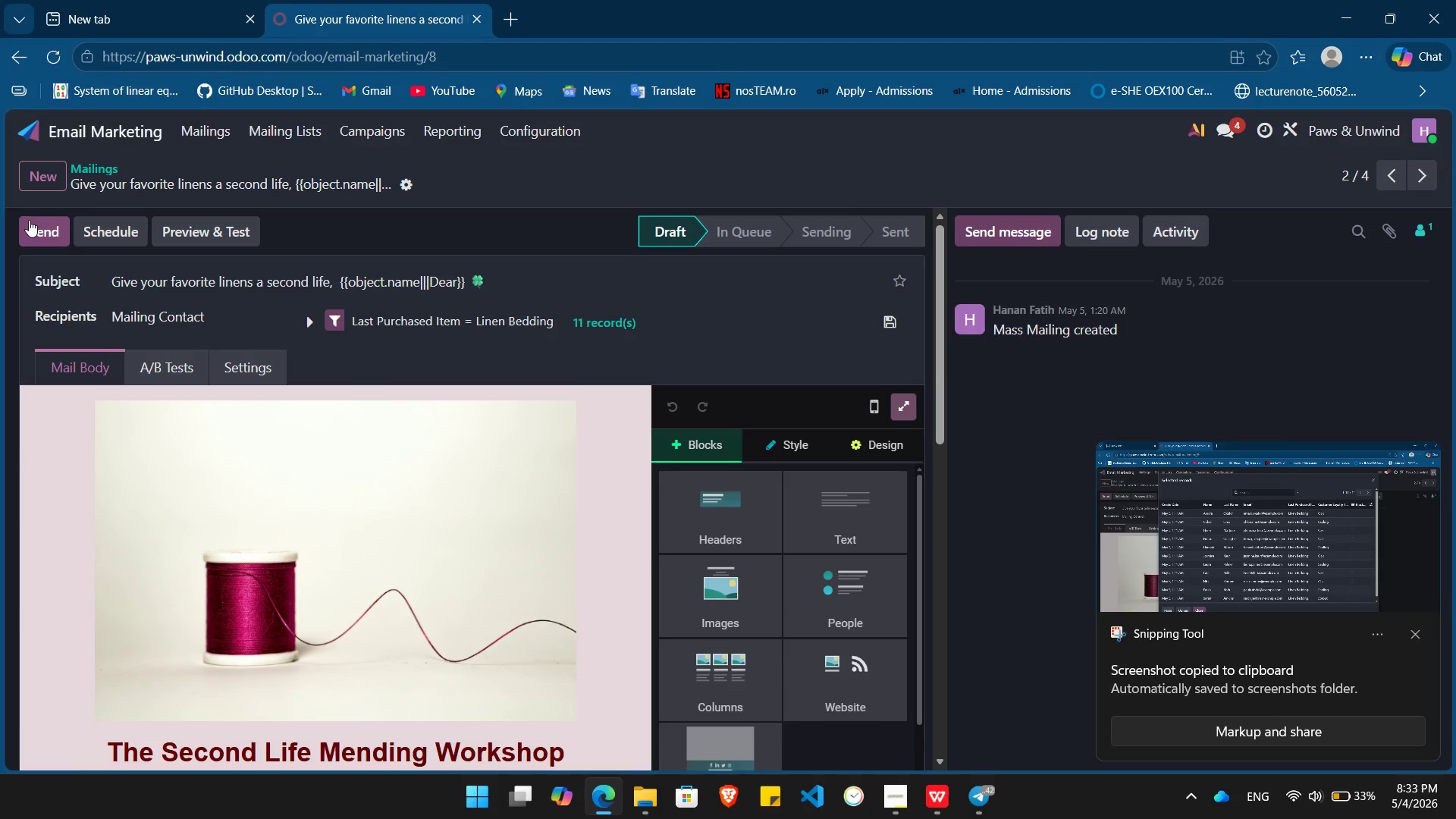 
left_click([33, 229])
 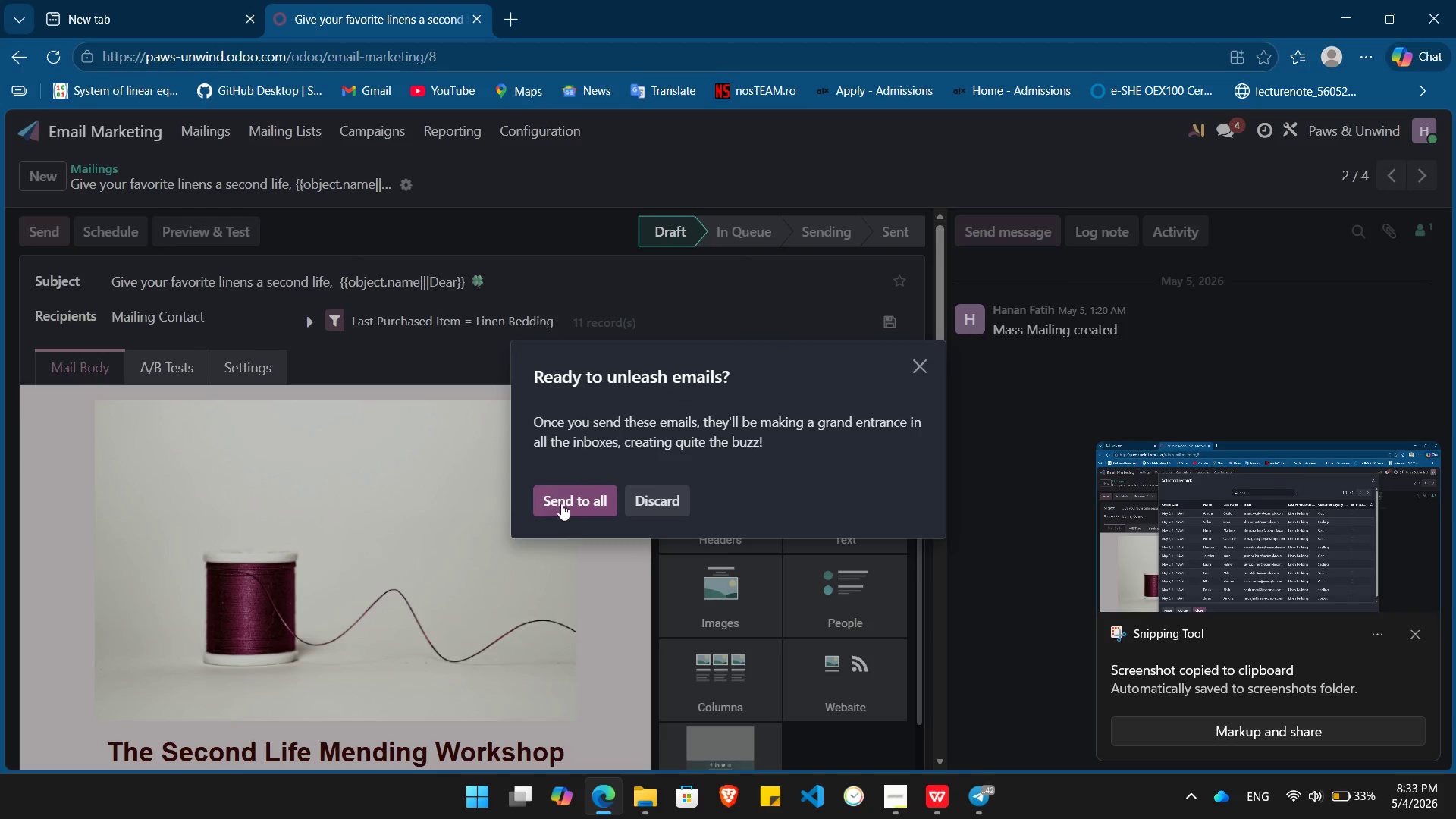 
left_click([561, 504])
 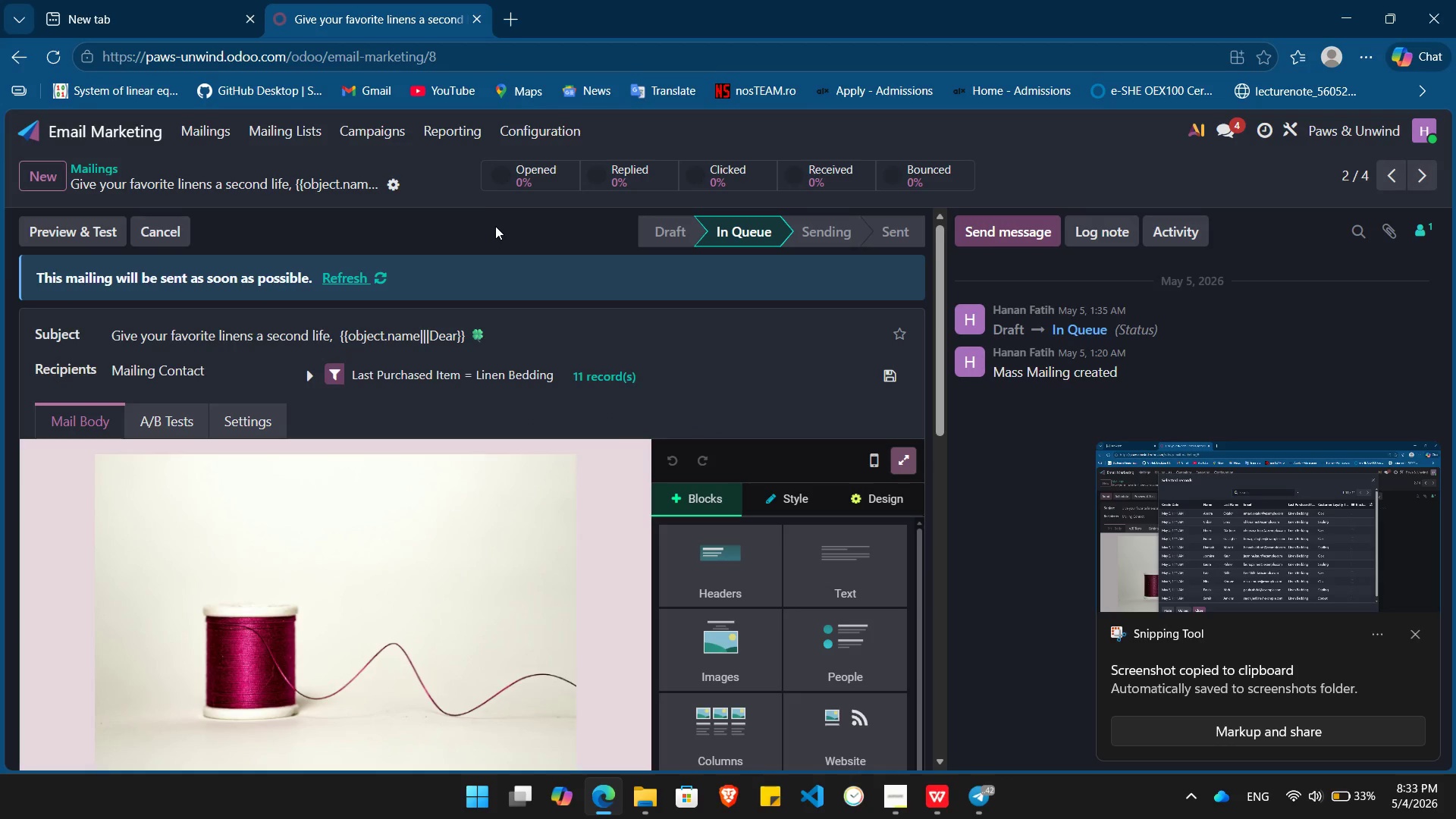 
left_click([495, 232])
 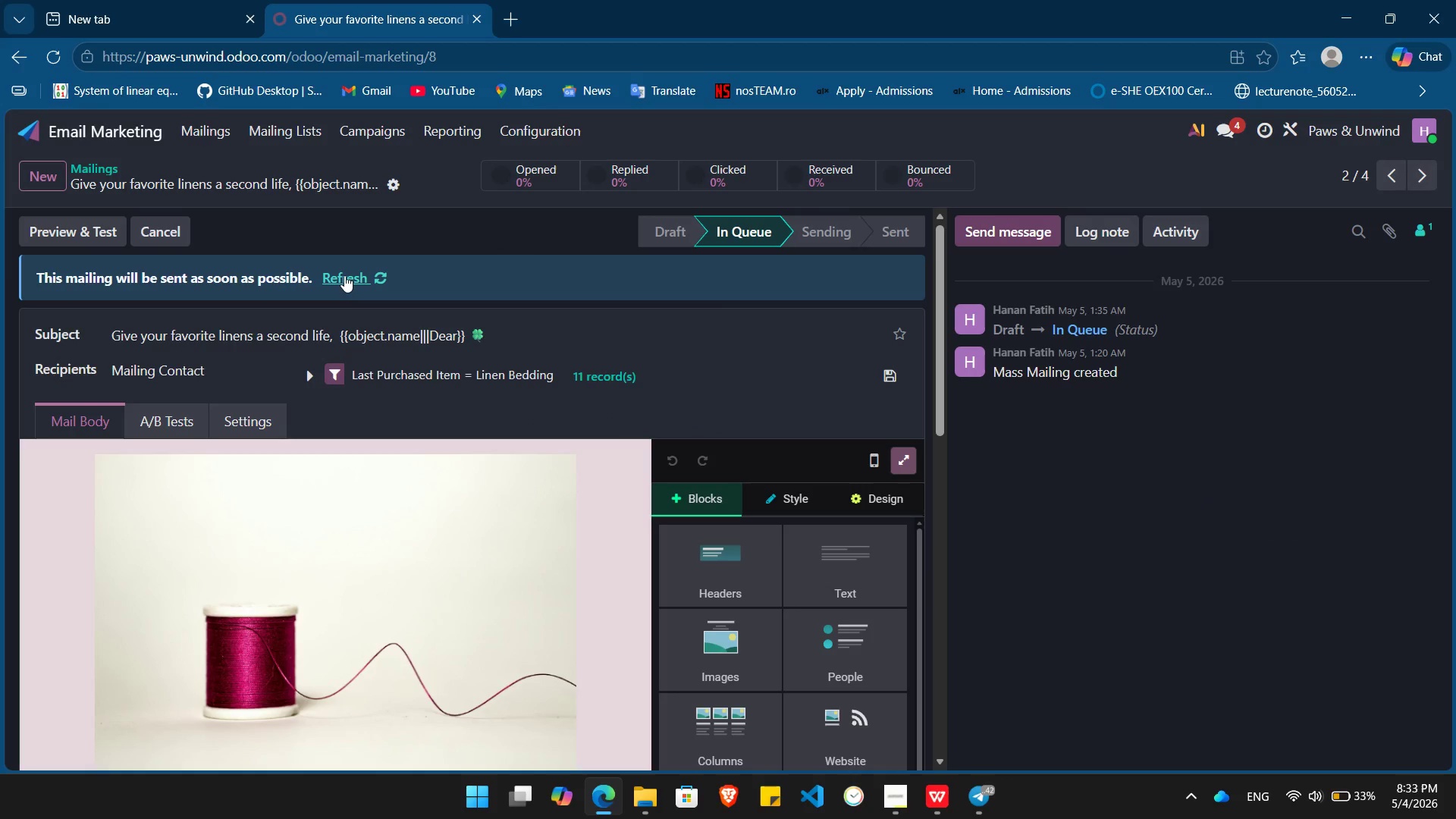 
left_click([344, 275])
 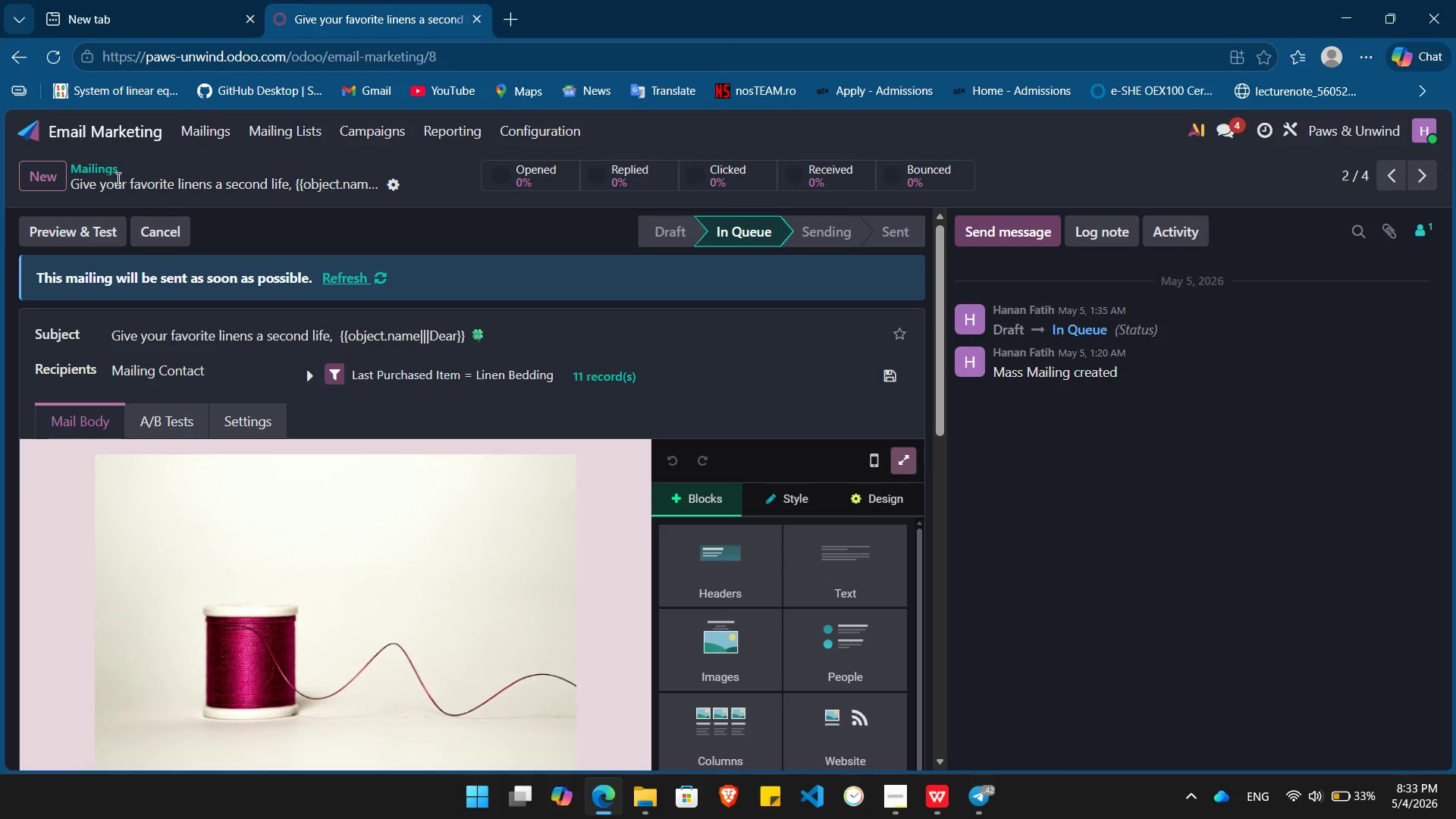 
wait(7.83)
 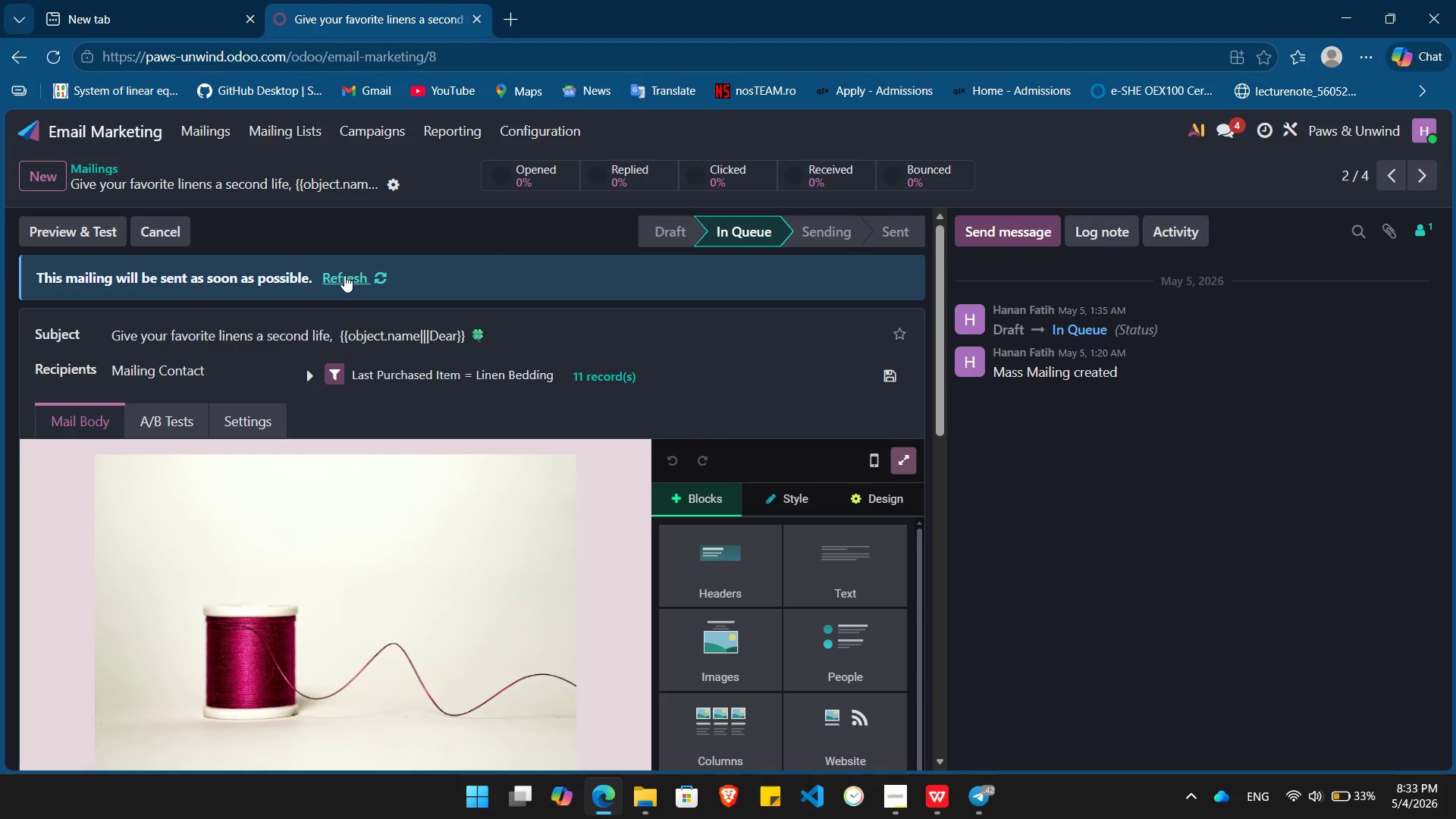 
left_click([287, 124])
 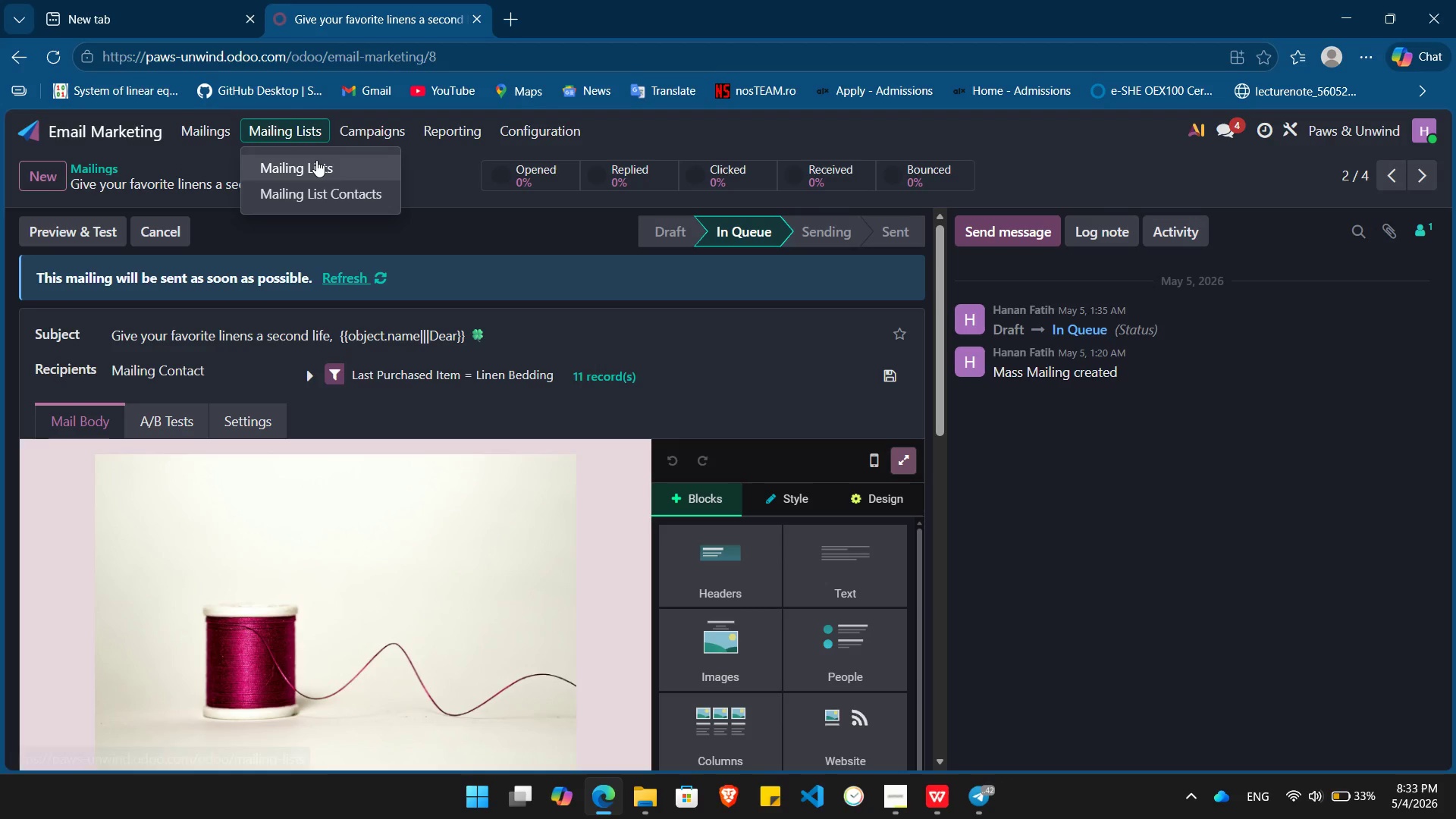 
left_click([316, 160])
 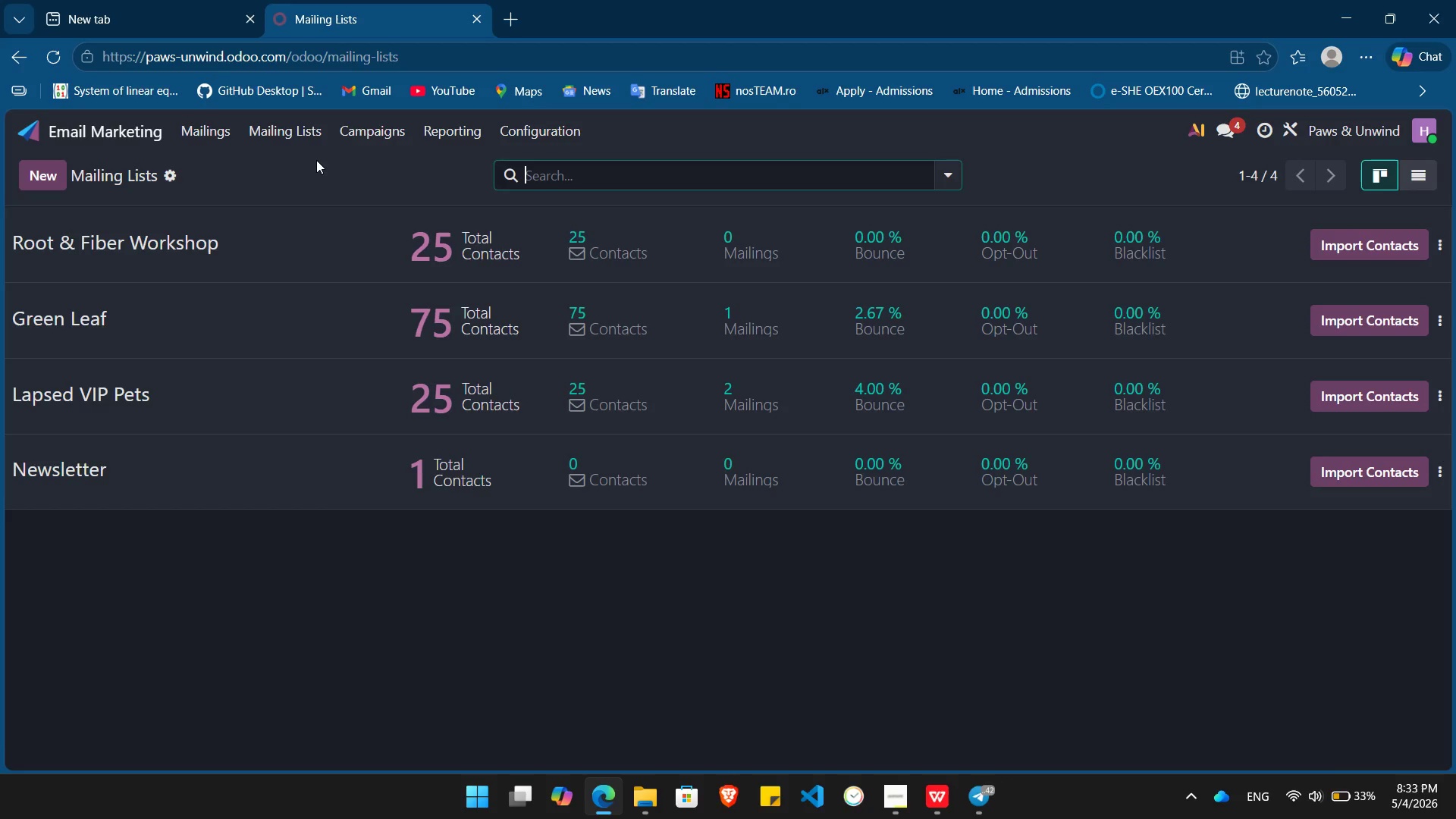 
left_click([283, 246])
 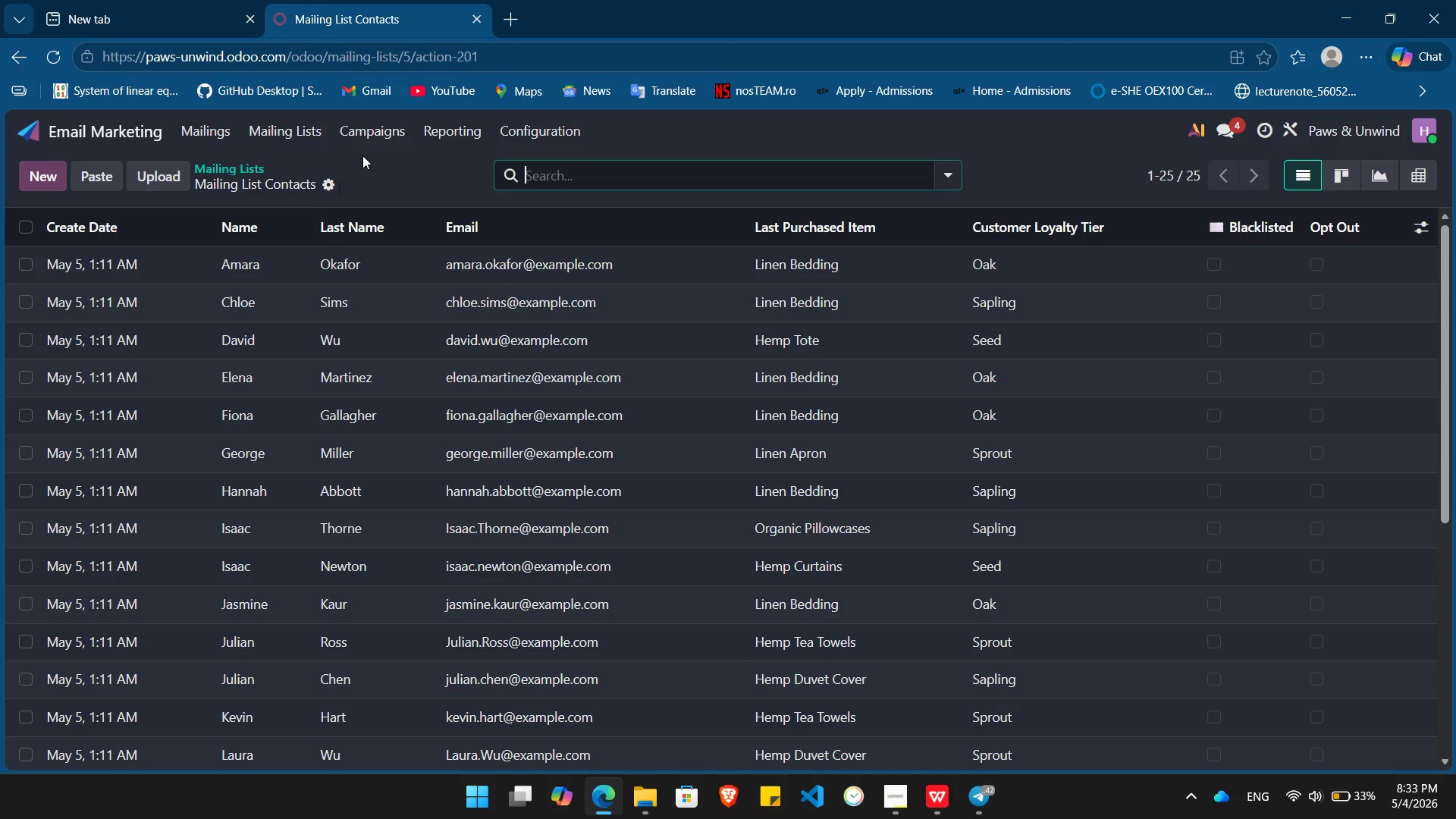 
left_click([384, 126])
 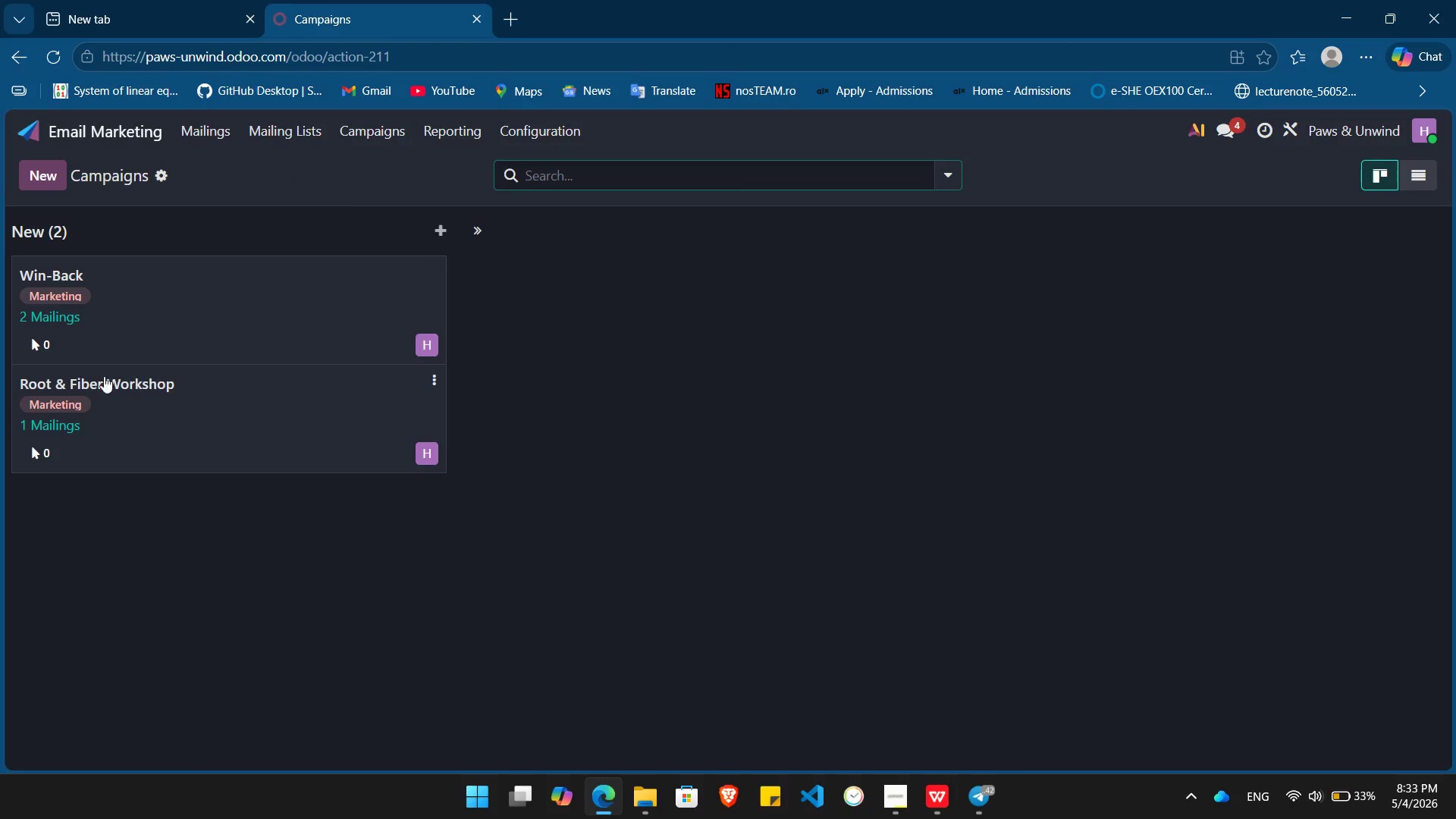 
left_click([106, 397])
 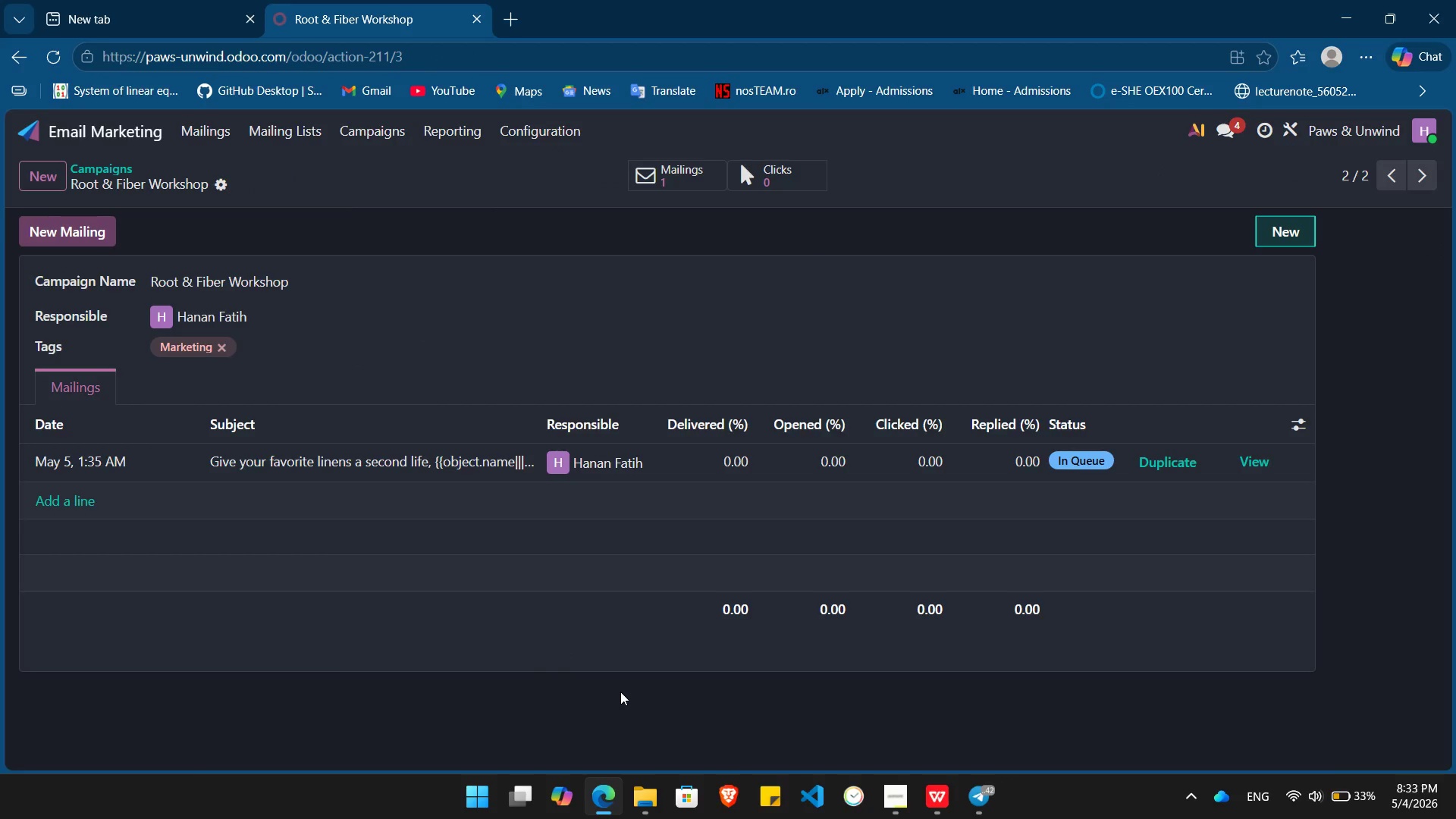 
wait(6.31)
 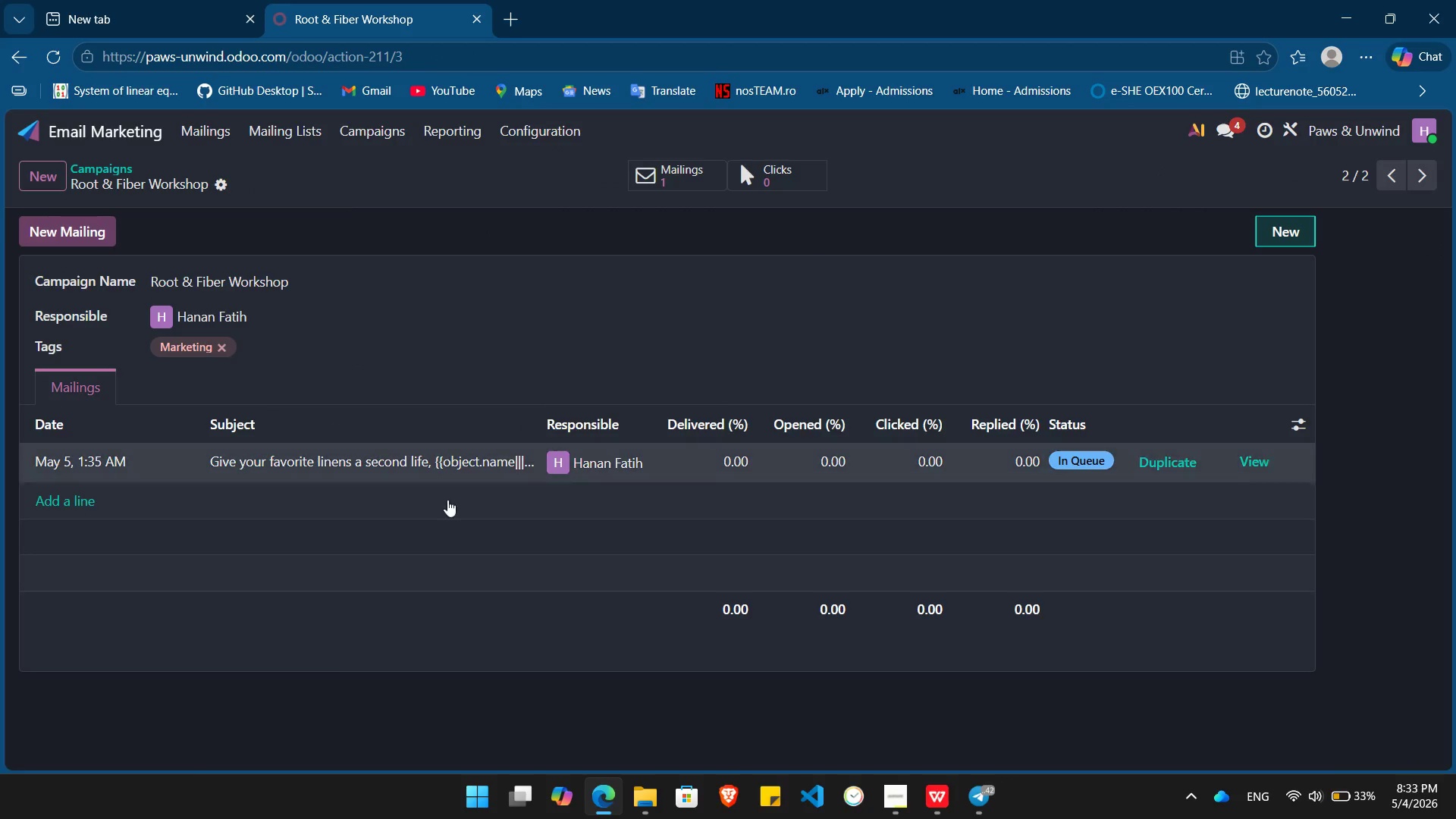 
key(PrintScreen)
 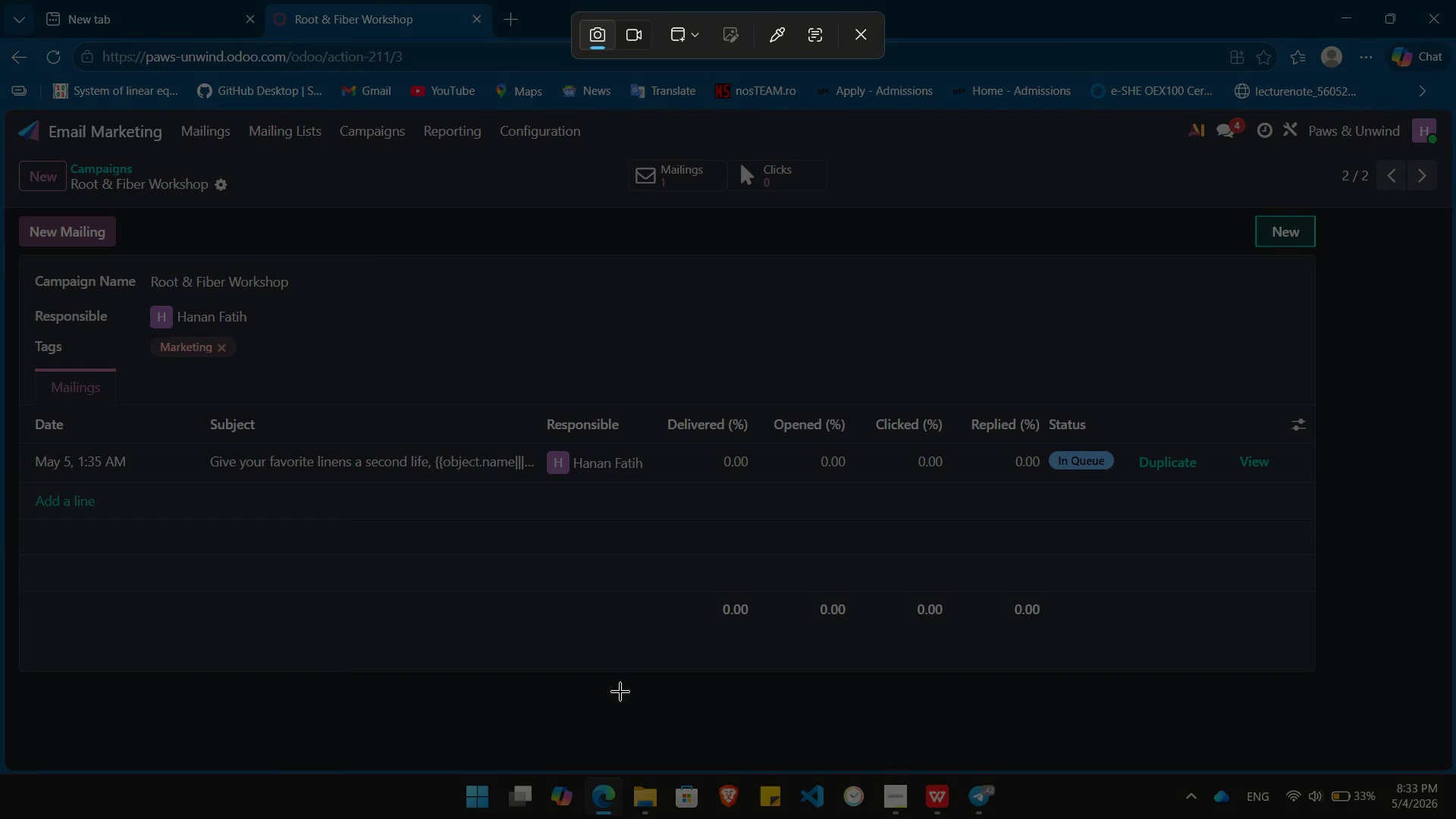 
left_click([620, 692])
 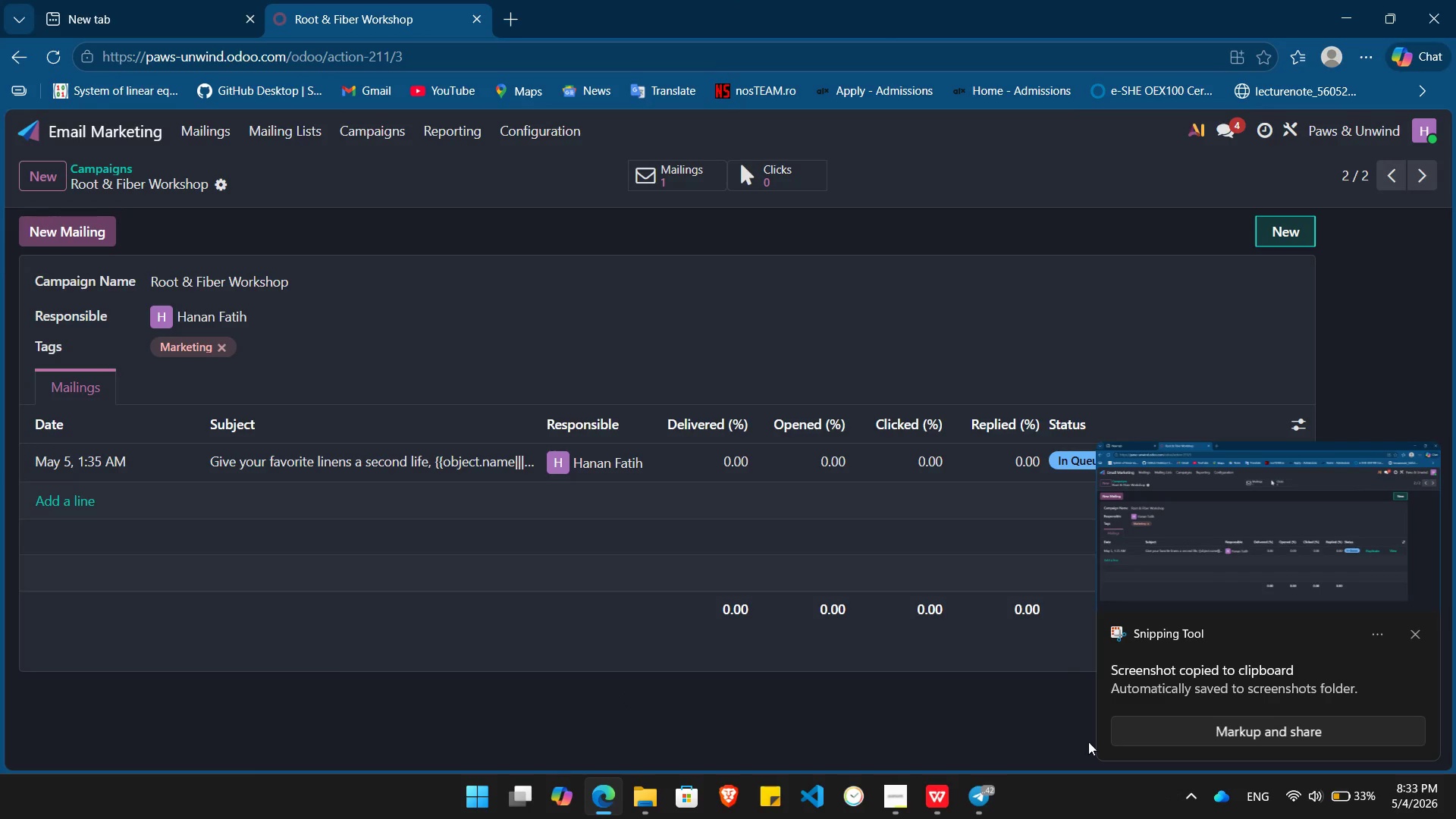 
wait(6.39)
 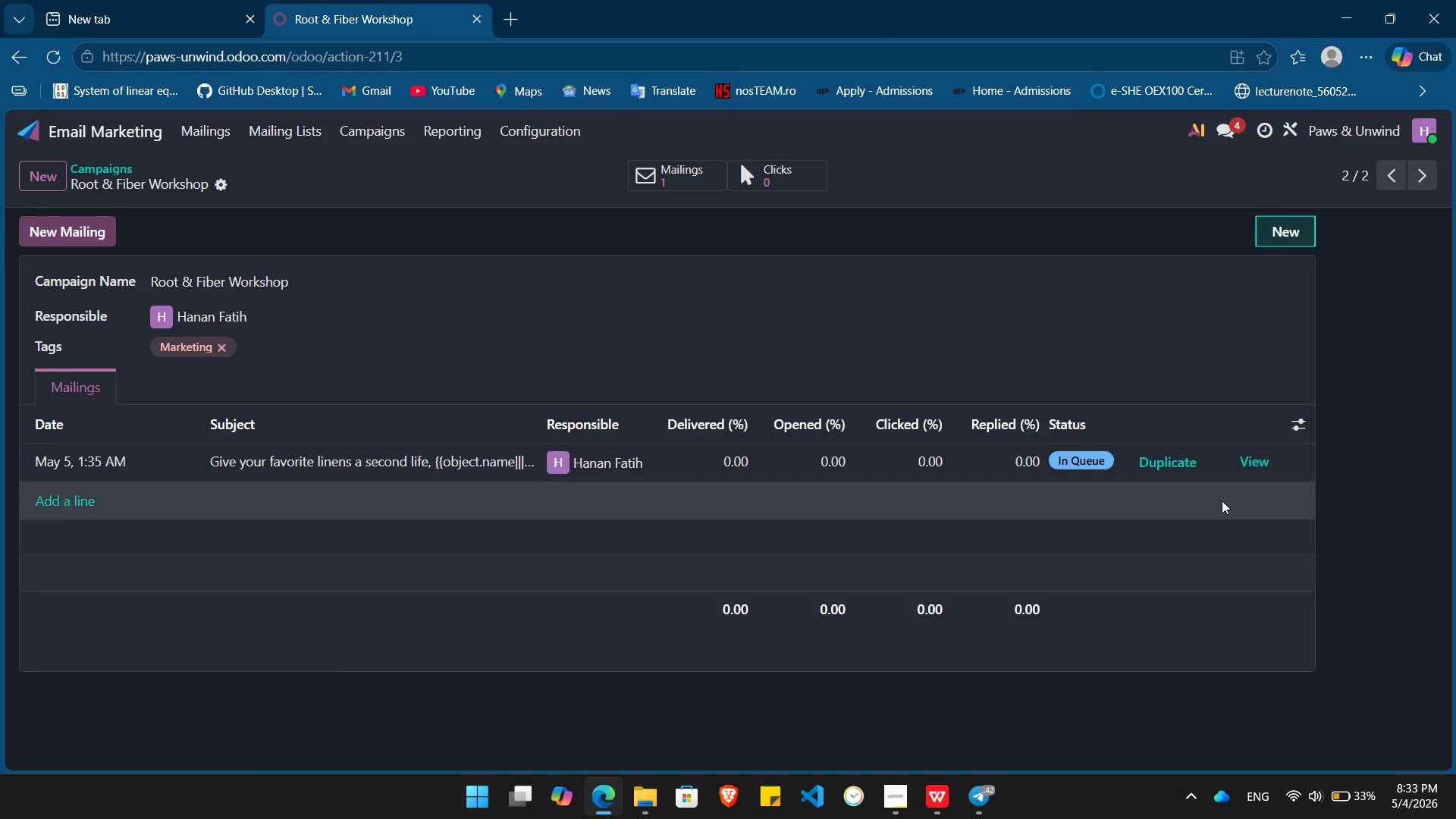 
left_click([1417, 629])
 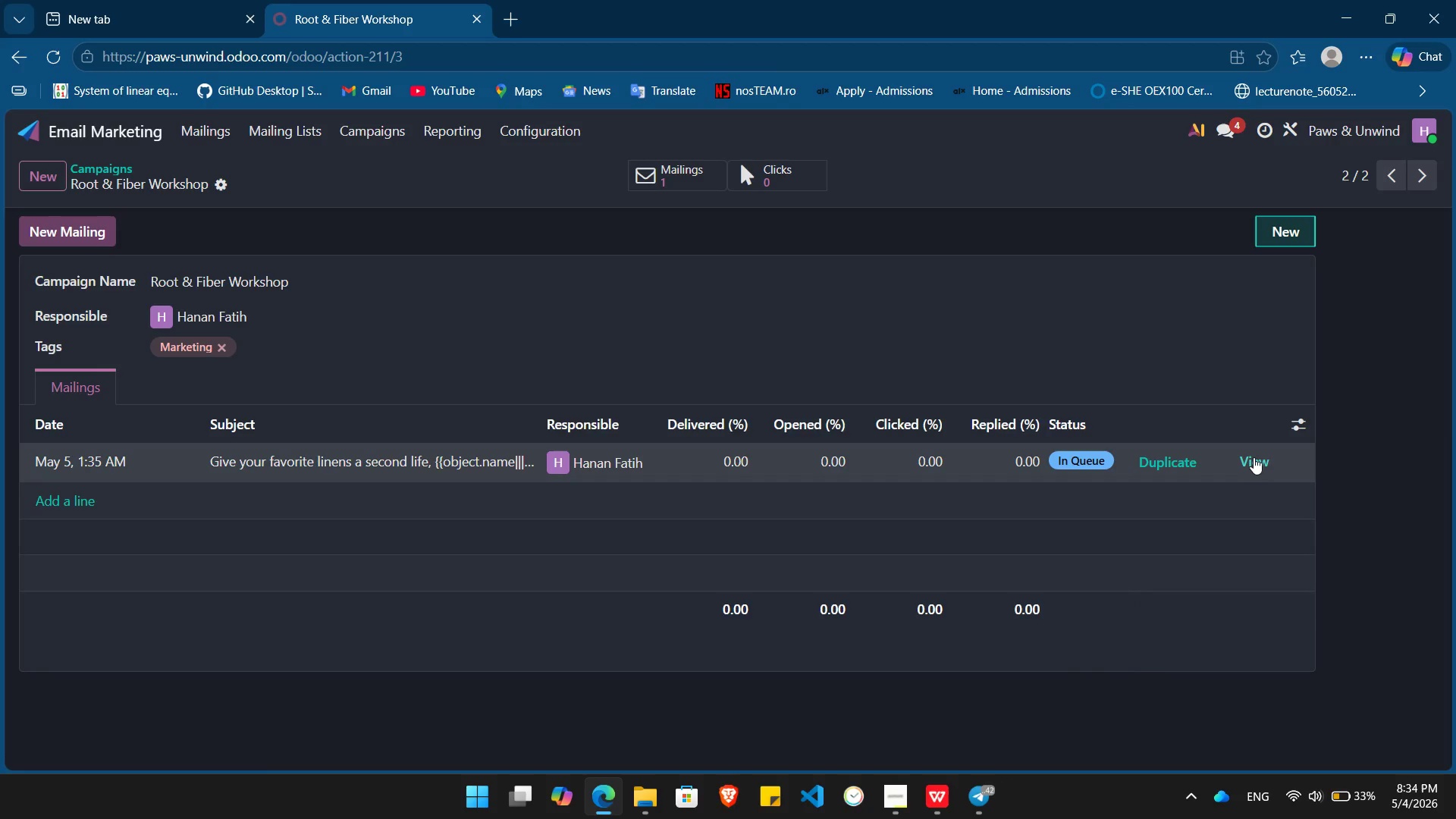 
left_click([1254, 457])
 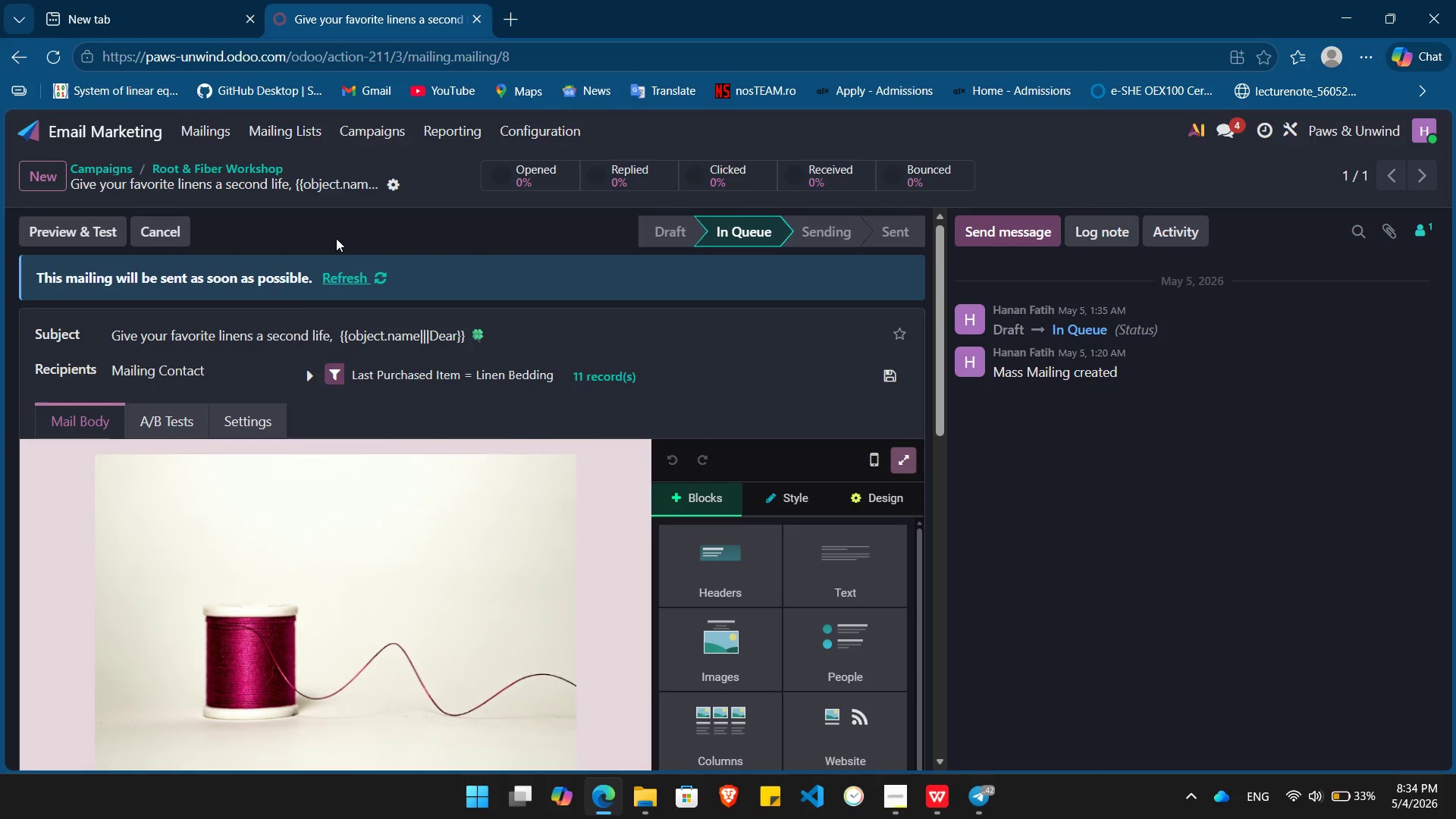 
wait(6.03)
 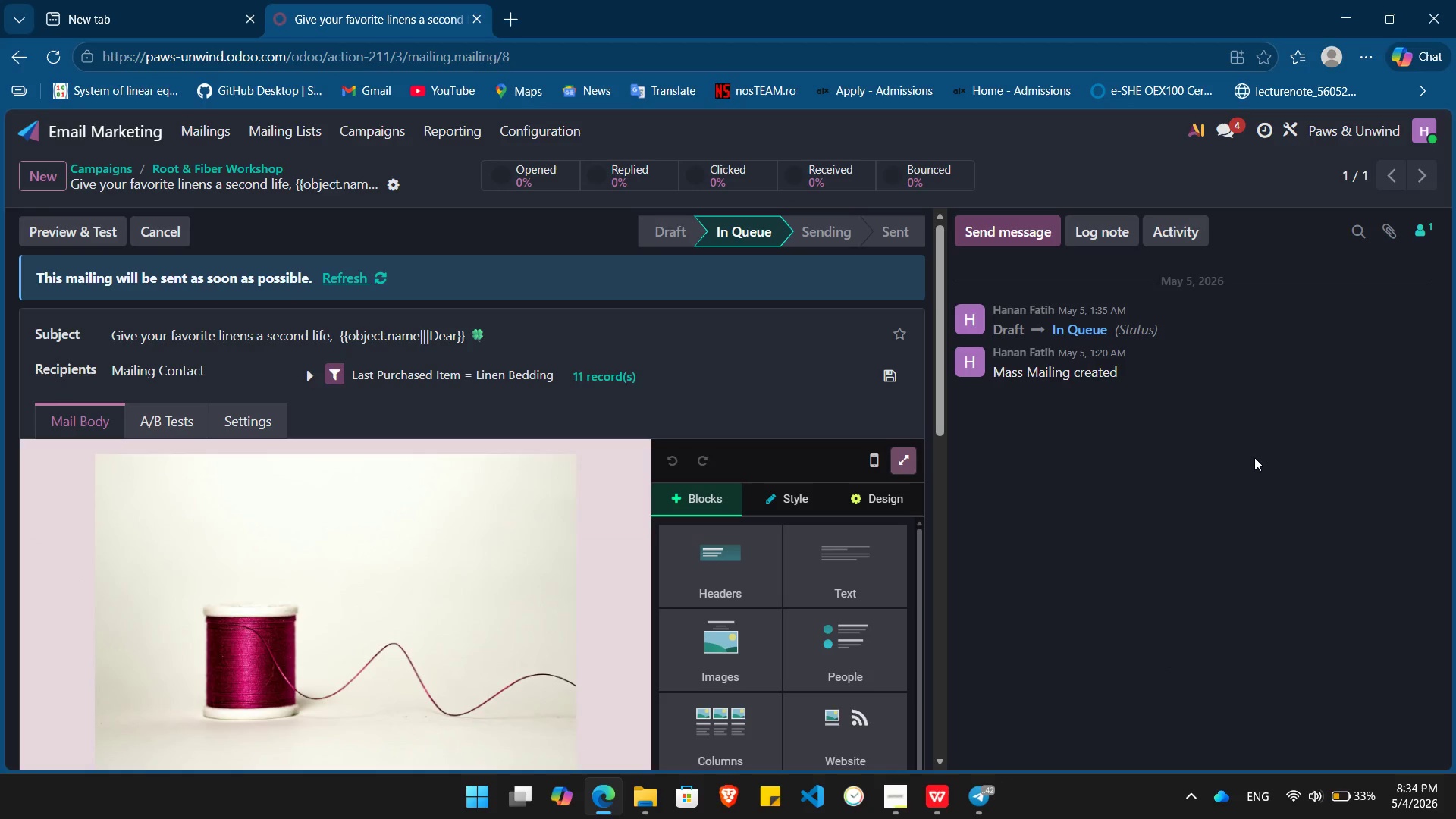 
left_click([354, 277])
 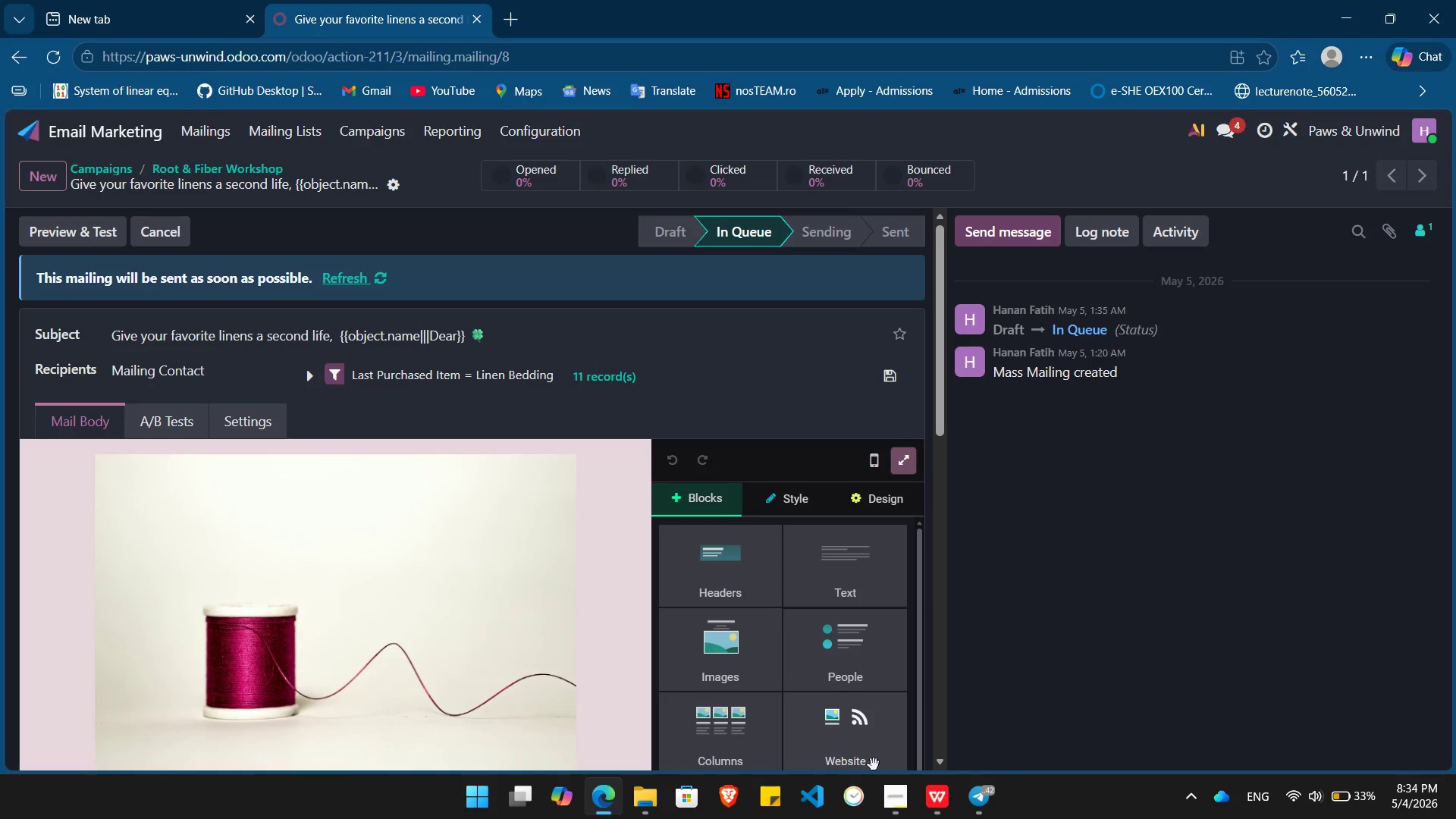 
left_click([898, 800])